 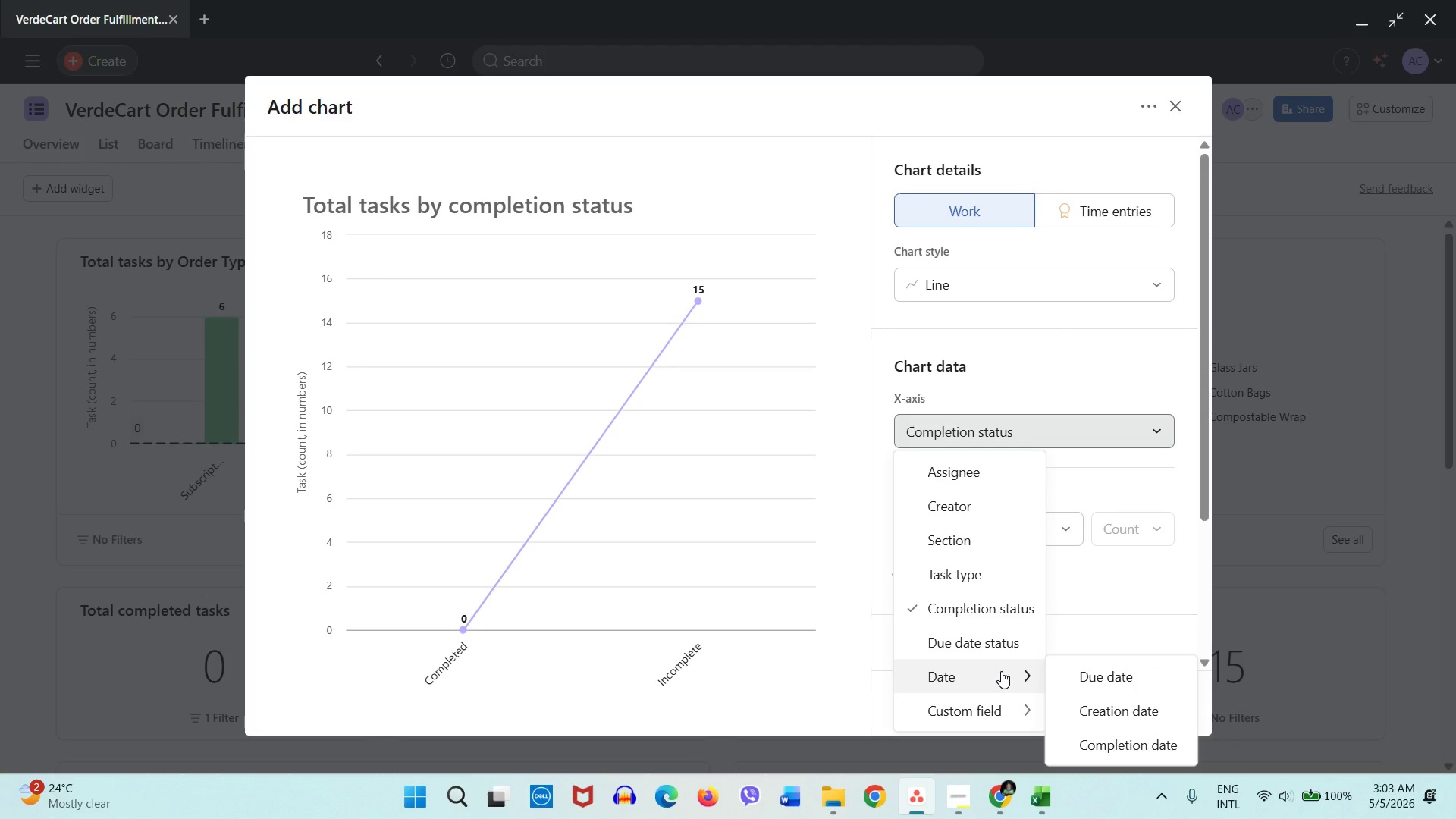 
mouse_move([1007, 676])
 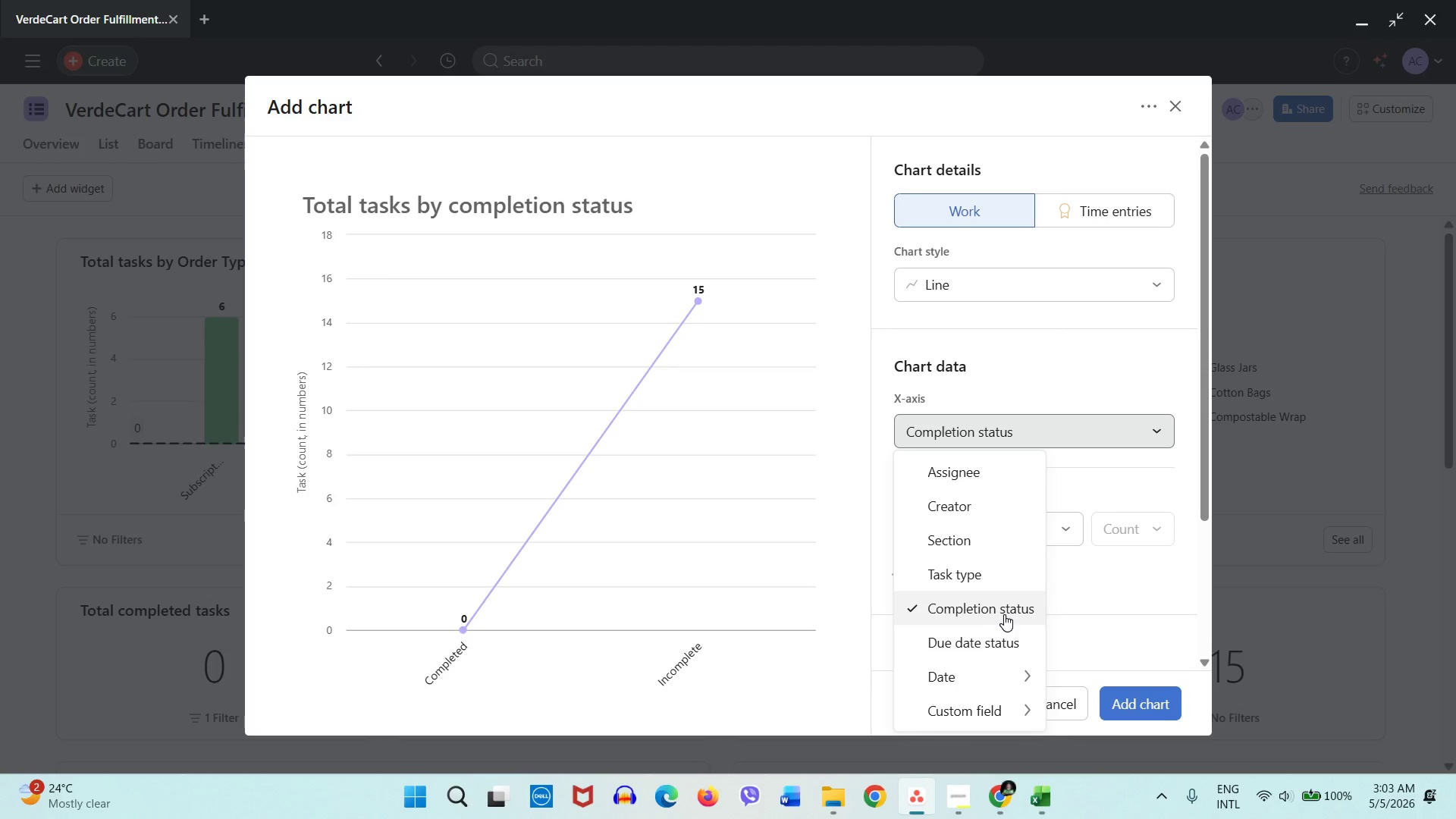 
left_click([1101, 477])
 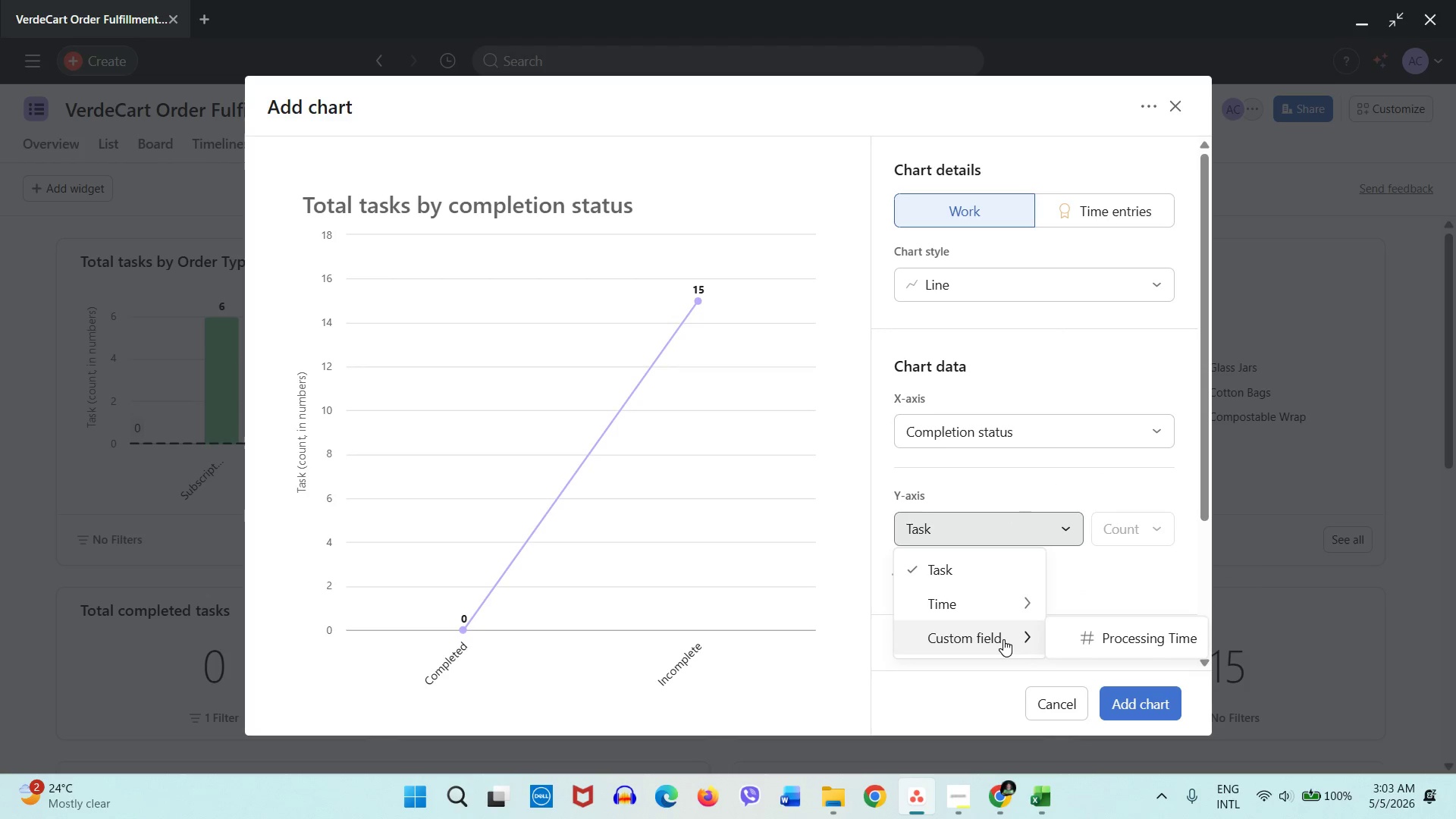 
left_click([1029, 479])
 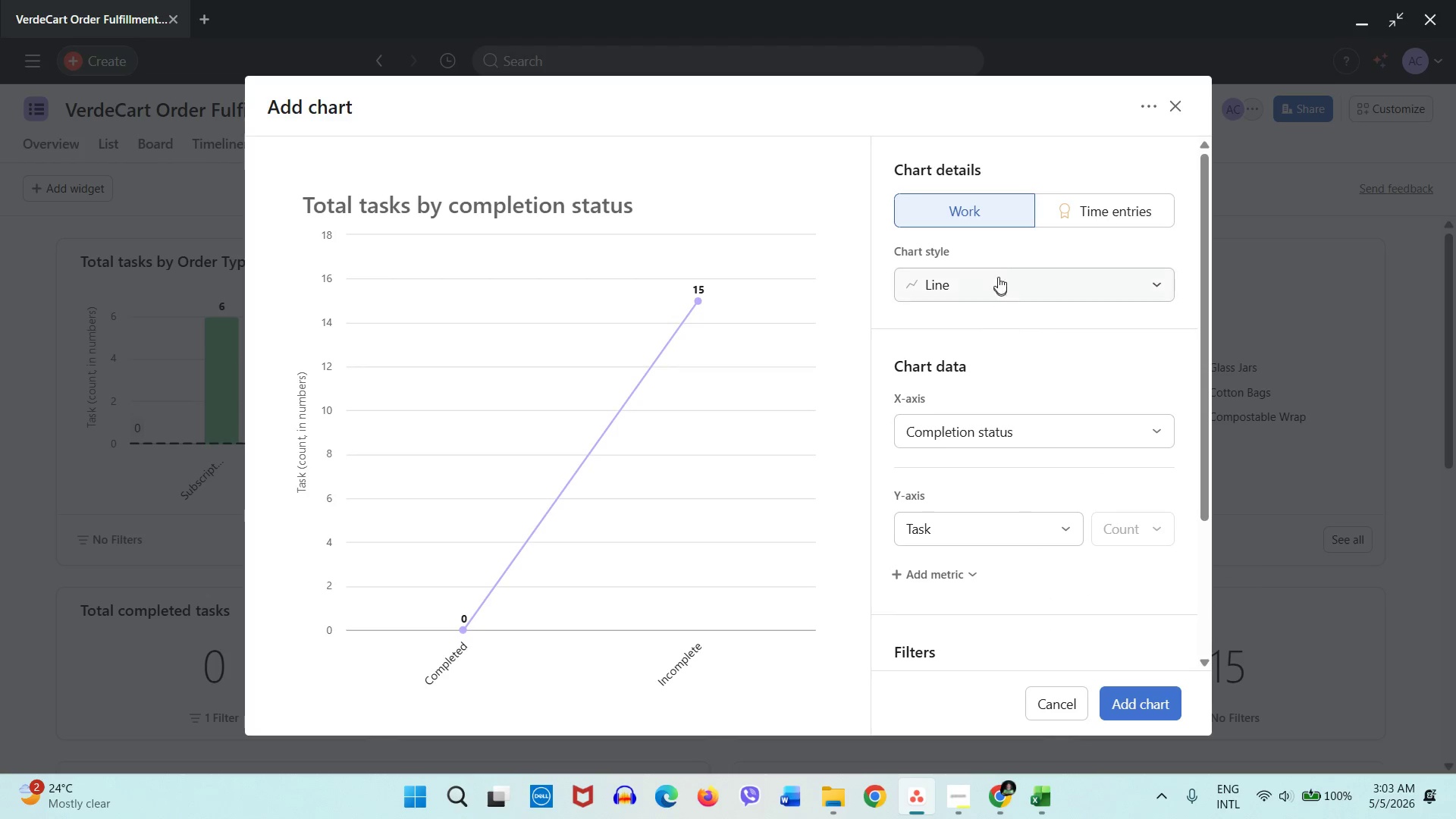 
left_click([998, 268])
 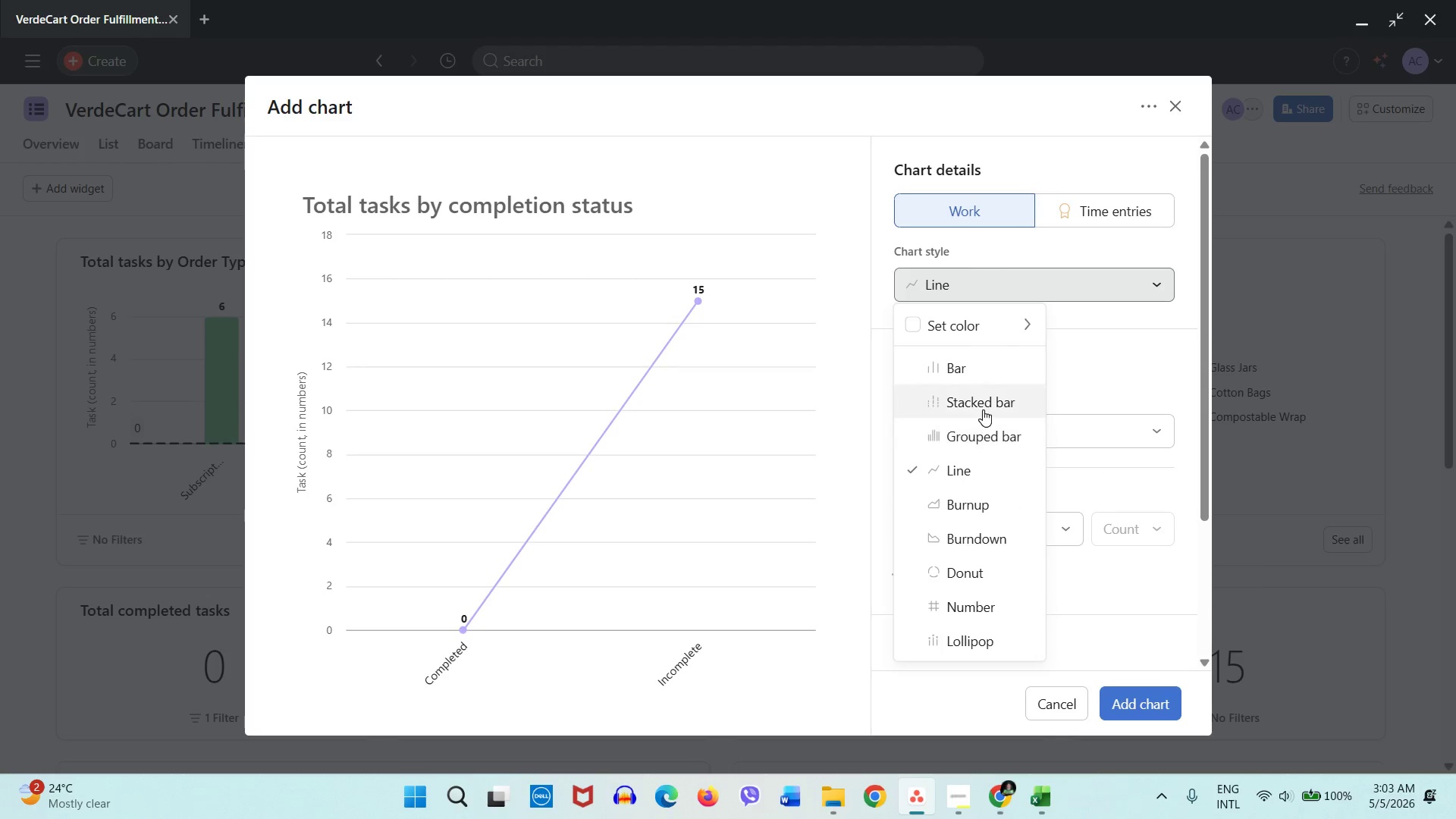 
left_click([974, 372])
 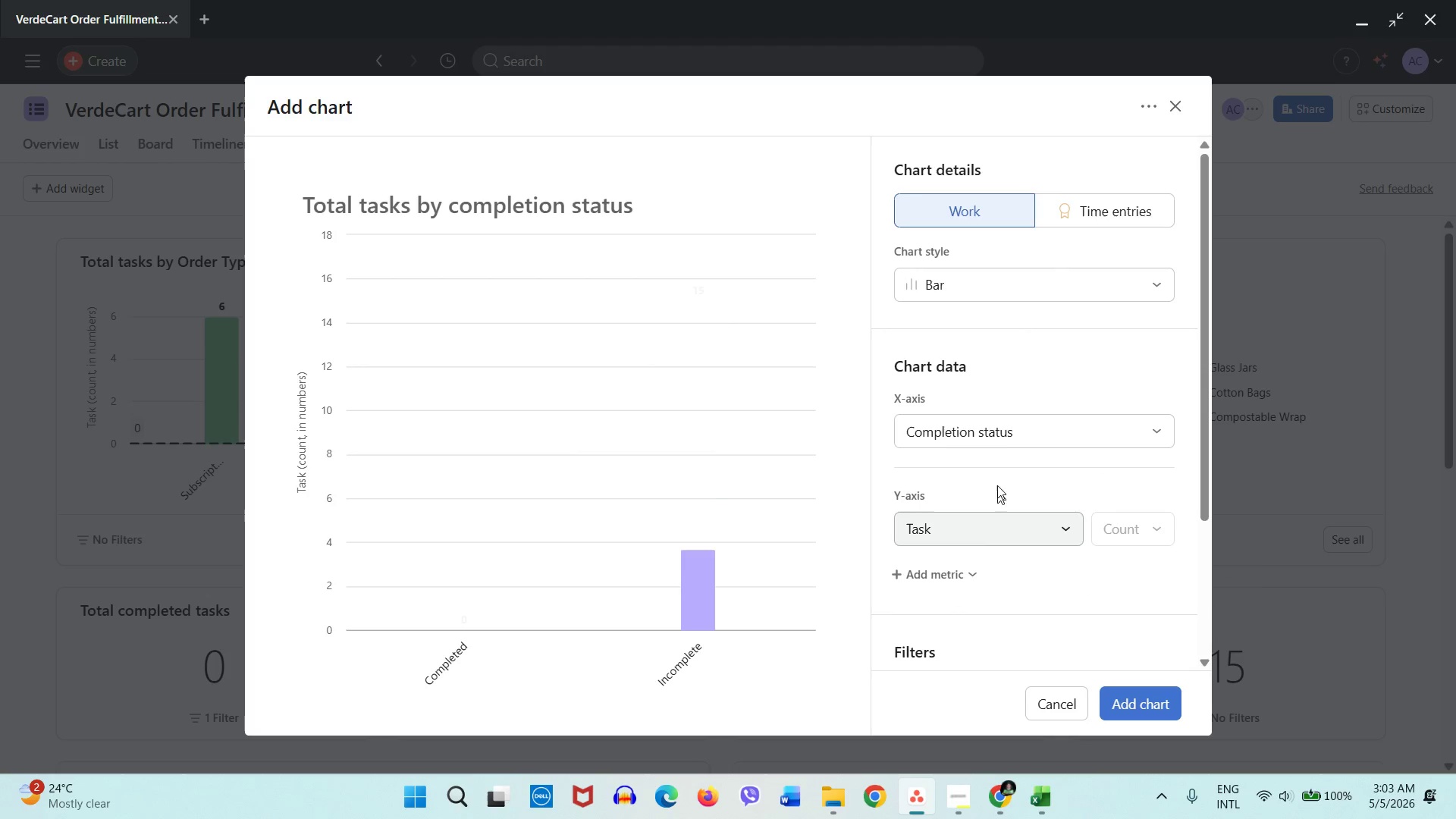 
left_click([997, 435])
 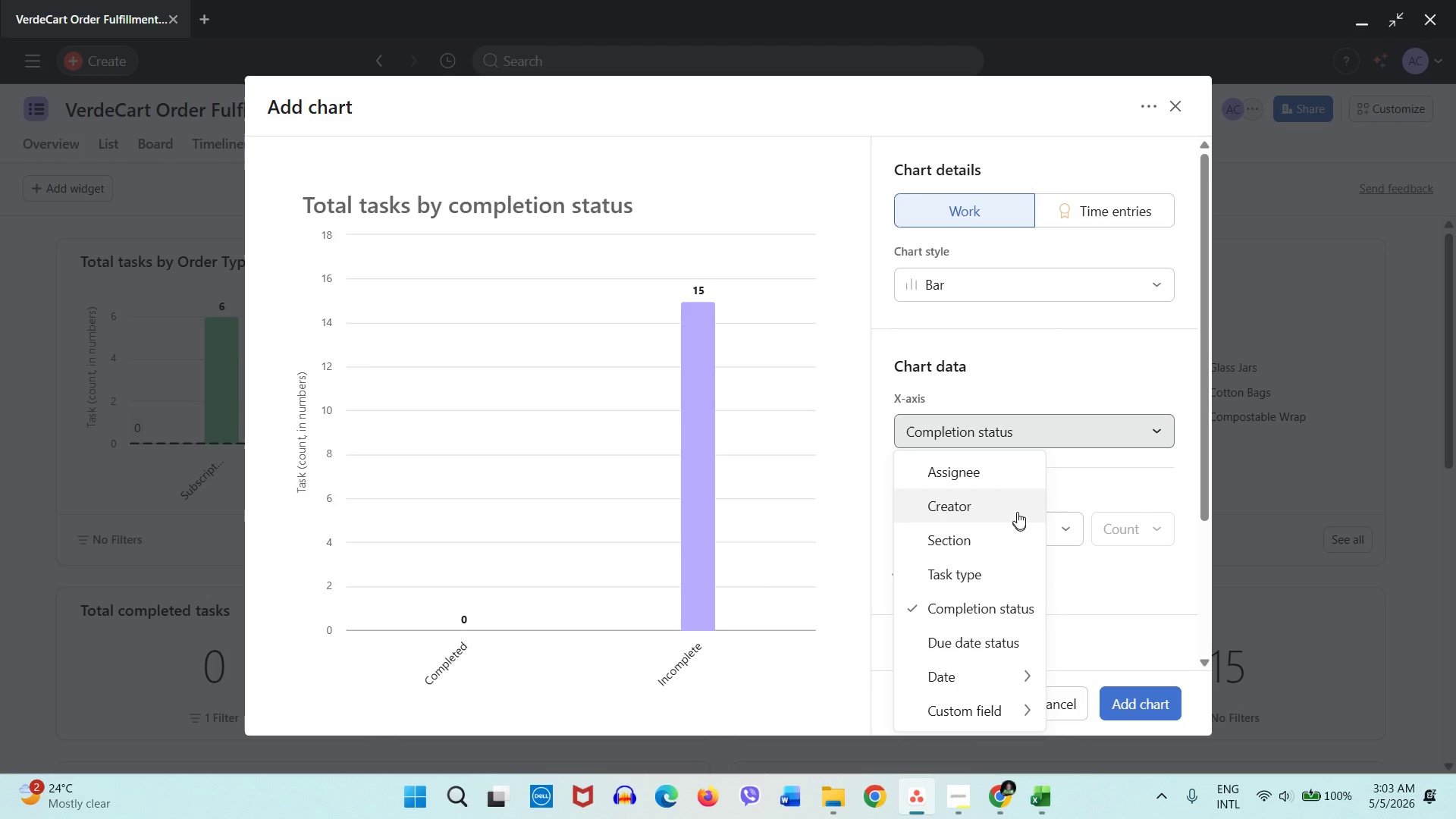 
left_click([1054, 378])
 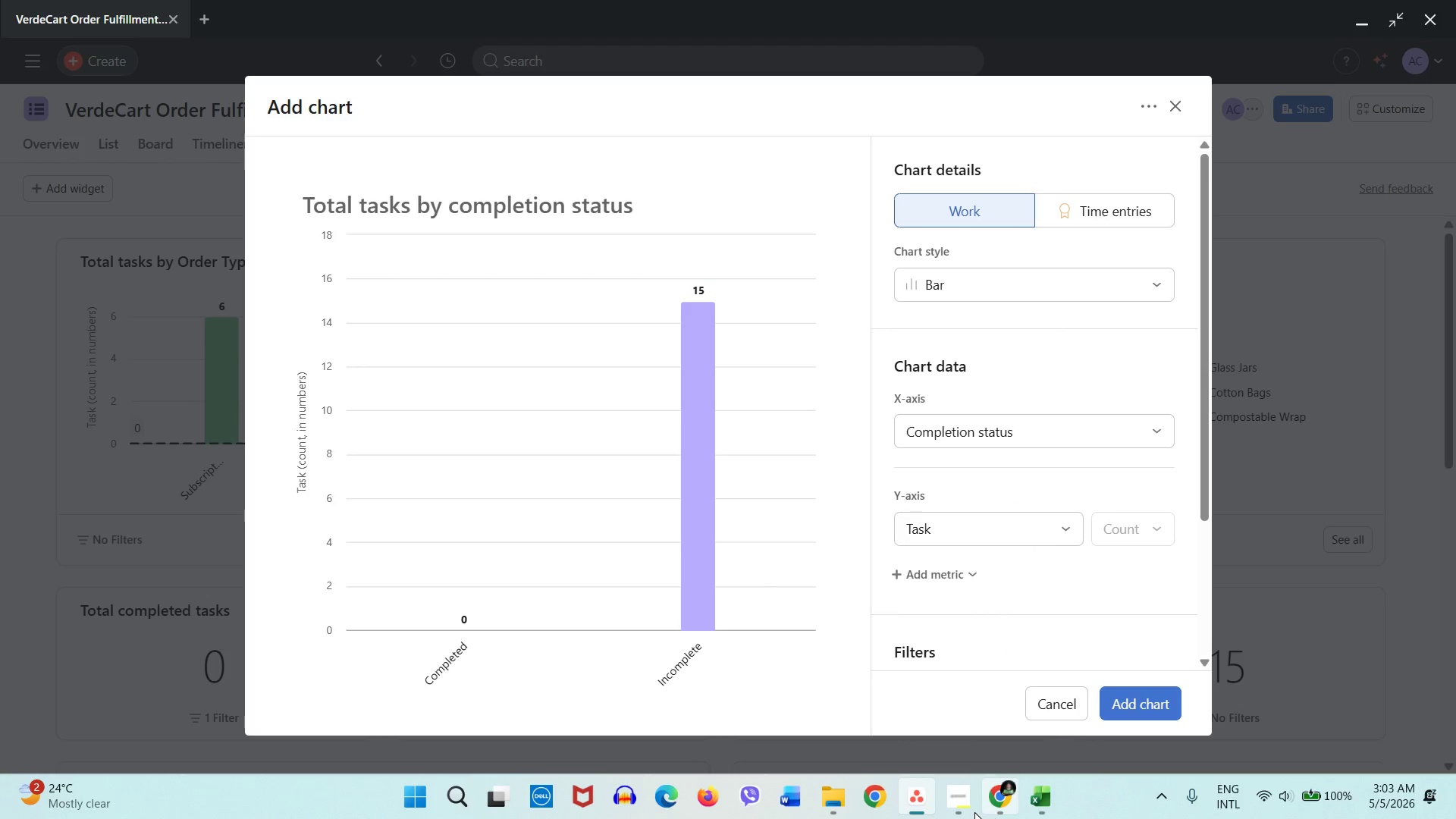 
left_click([968, 811])